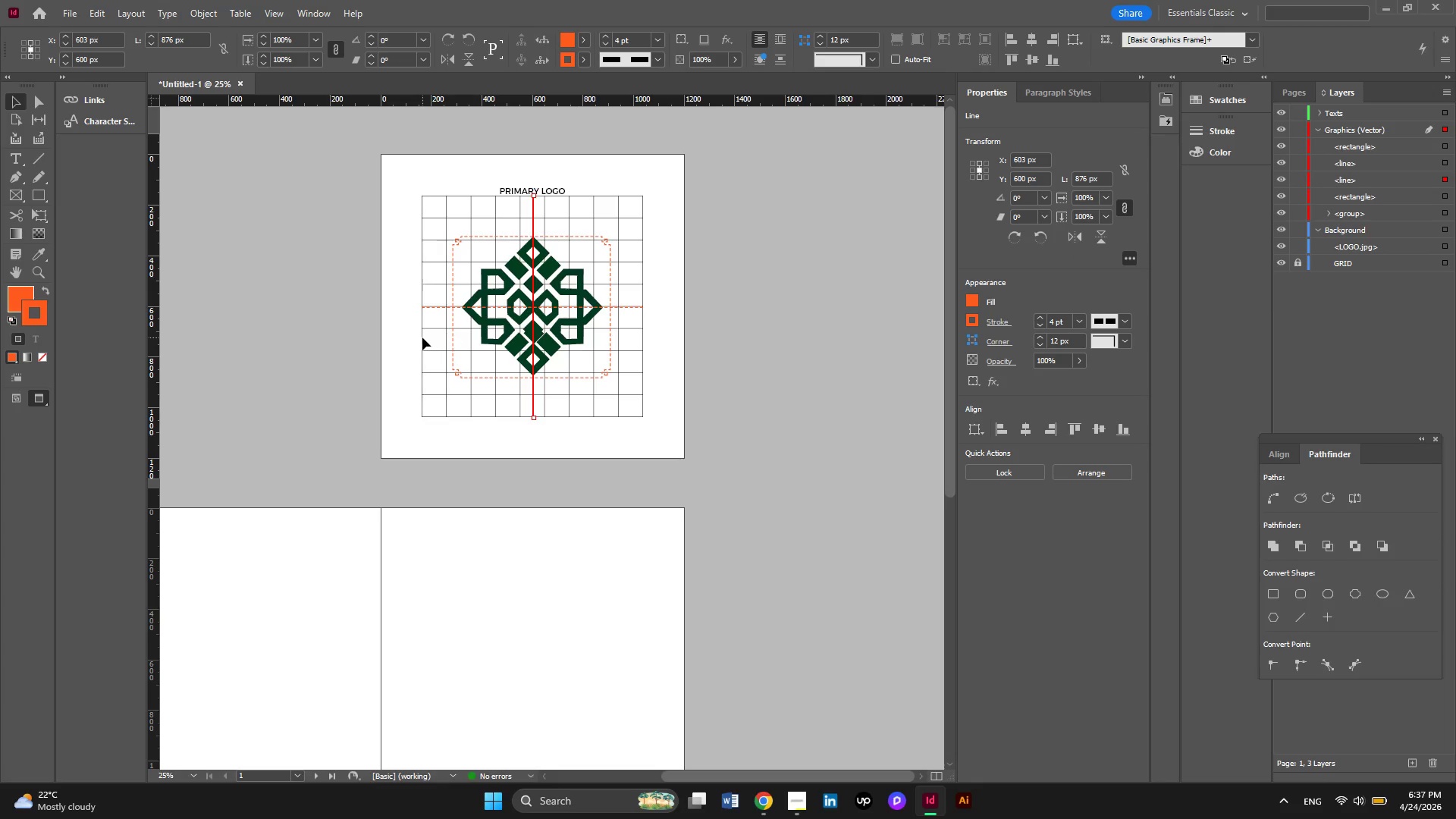 
scroll: coordinate [579, 283], scroll_direction: down, amount: 10.0
 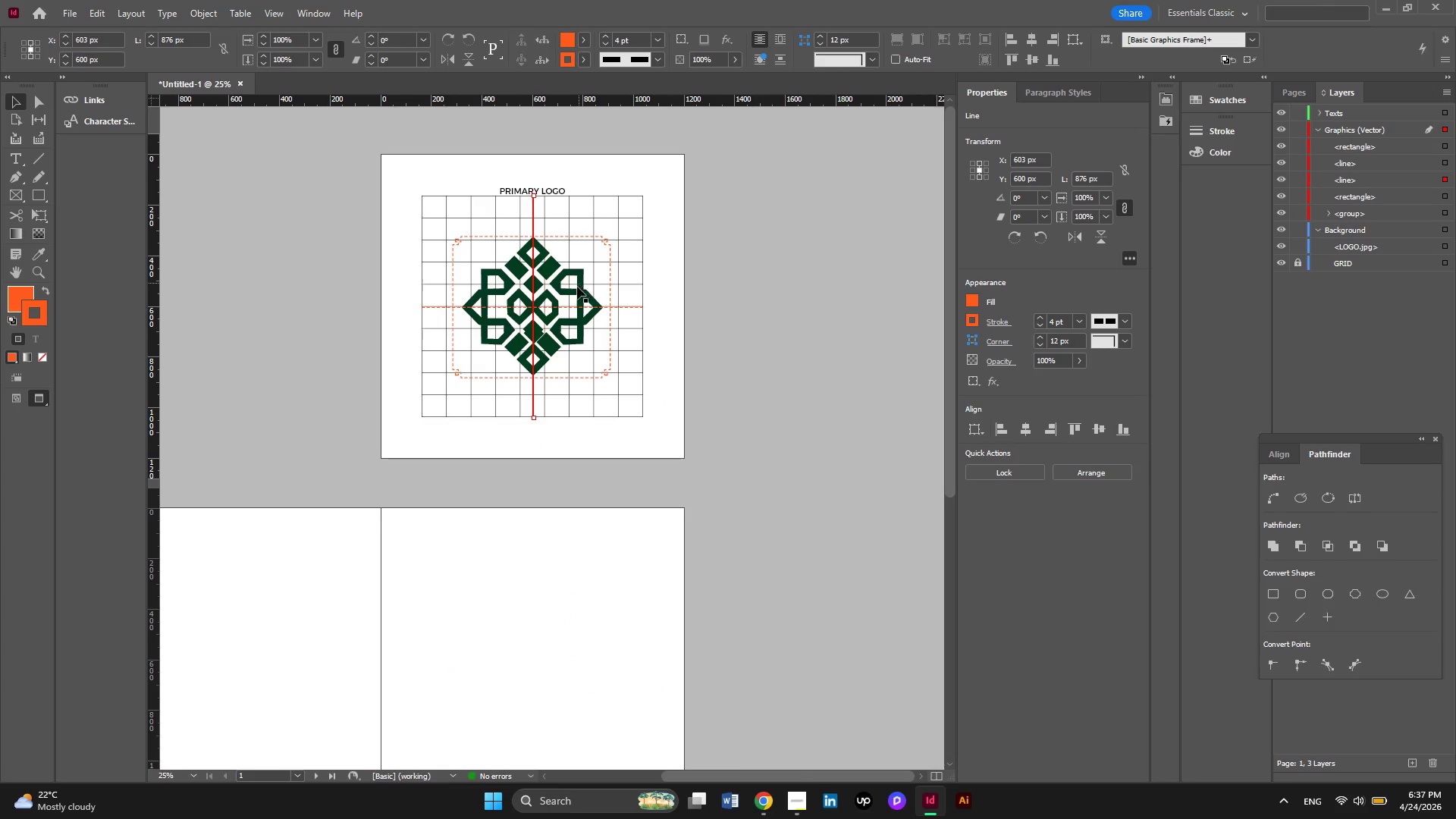 
key(W)
 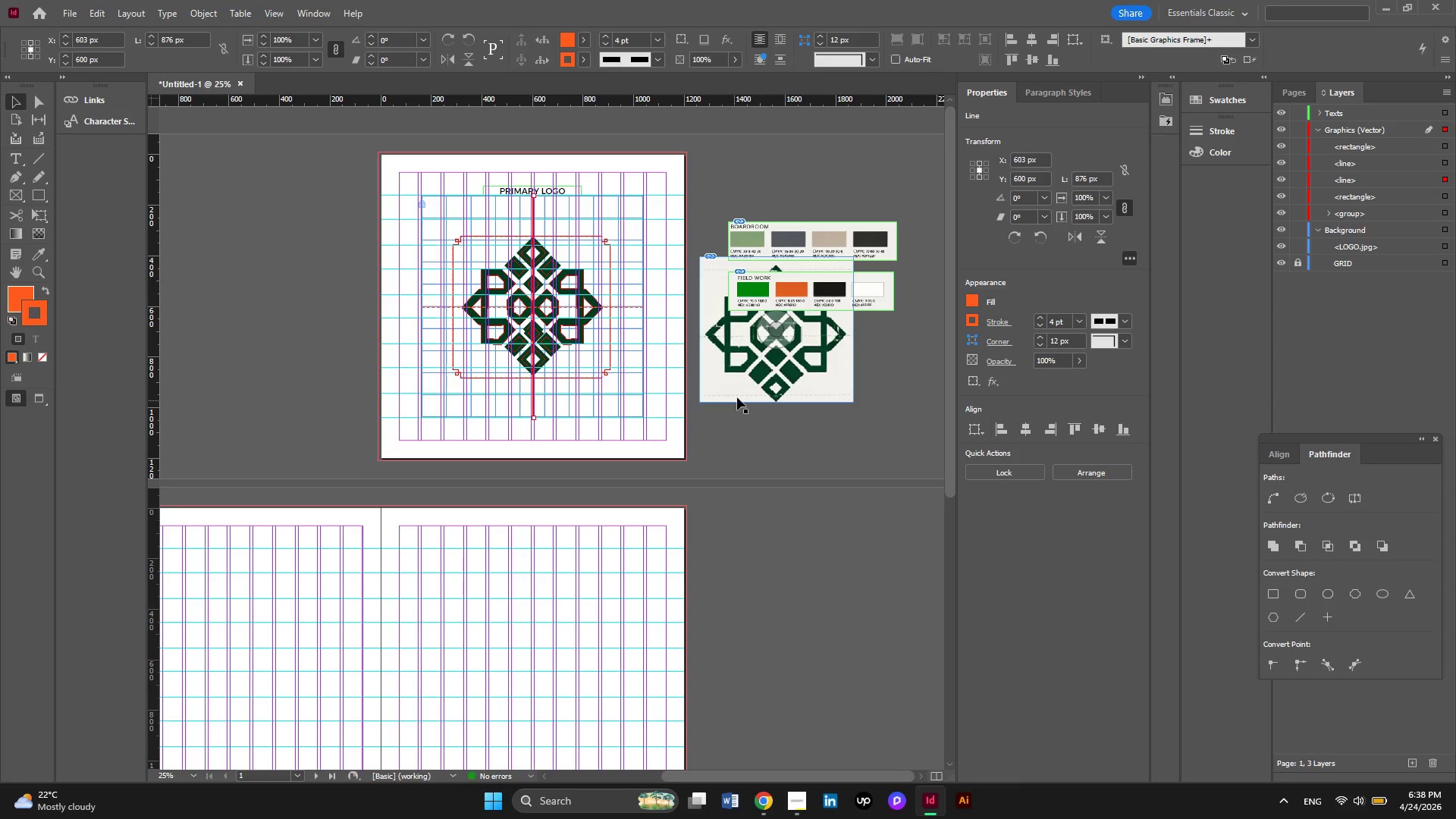 
left_click_drag(start_coordinate=[760, 360], to_coordinate=[770, 420])
 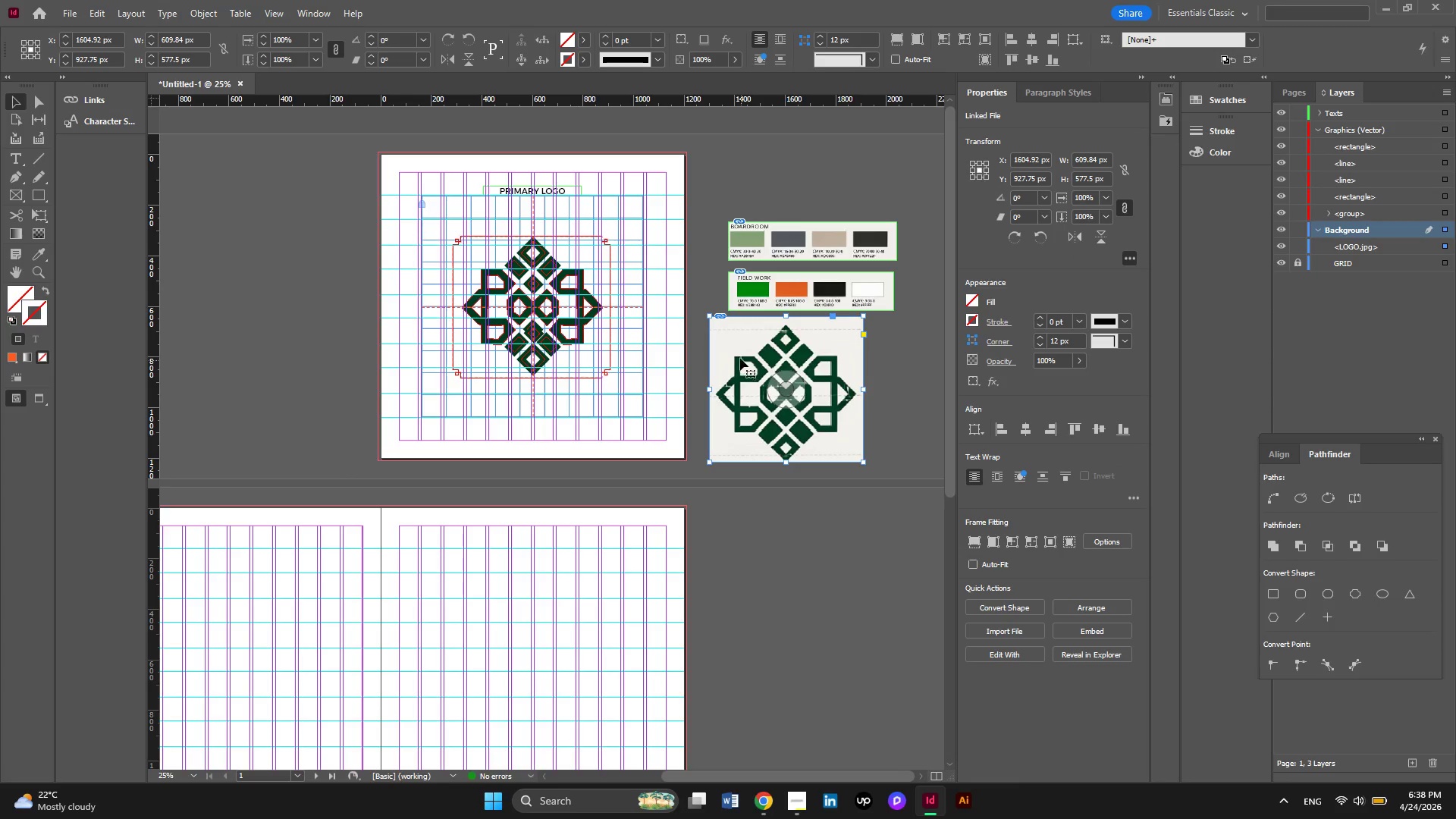 
left_click_drag(start_coordinate=[737, 350], to_coordinate=[756, 347])
 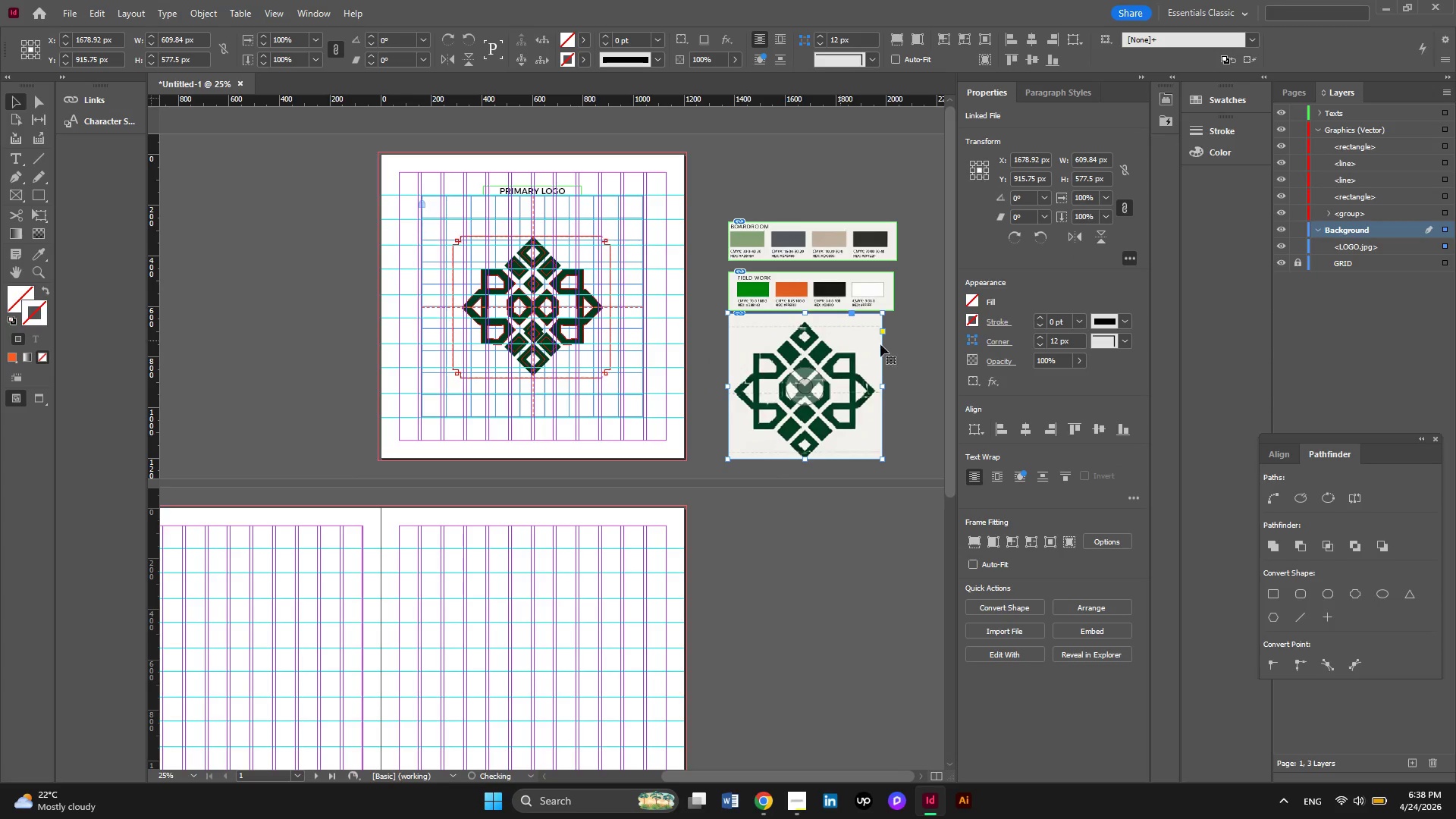 
left_click([896, 344])
 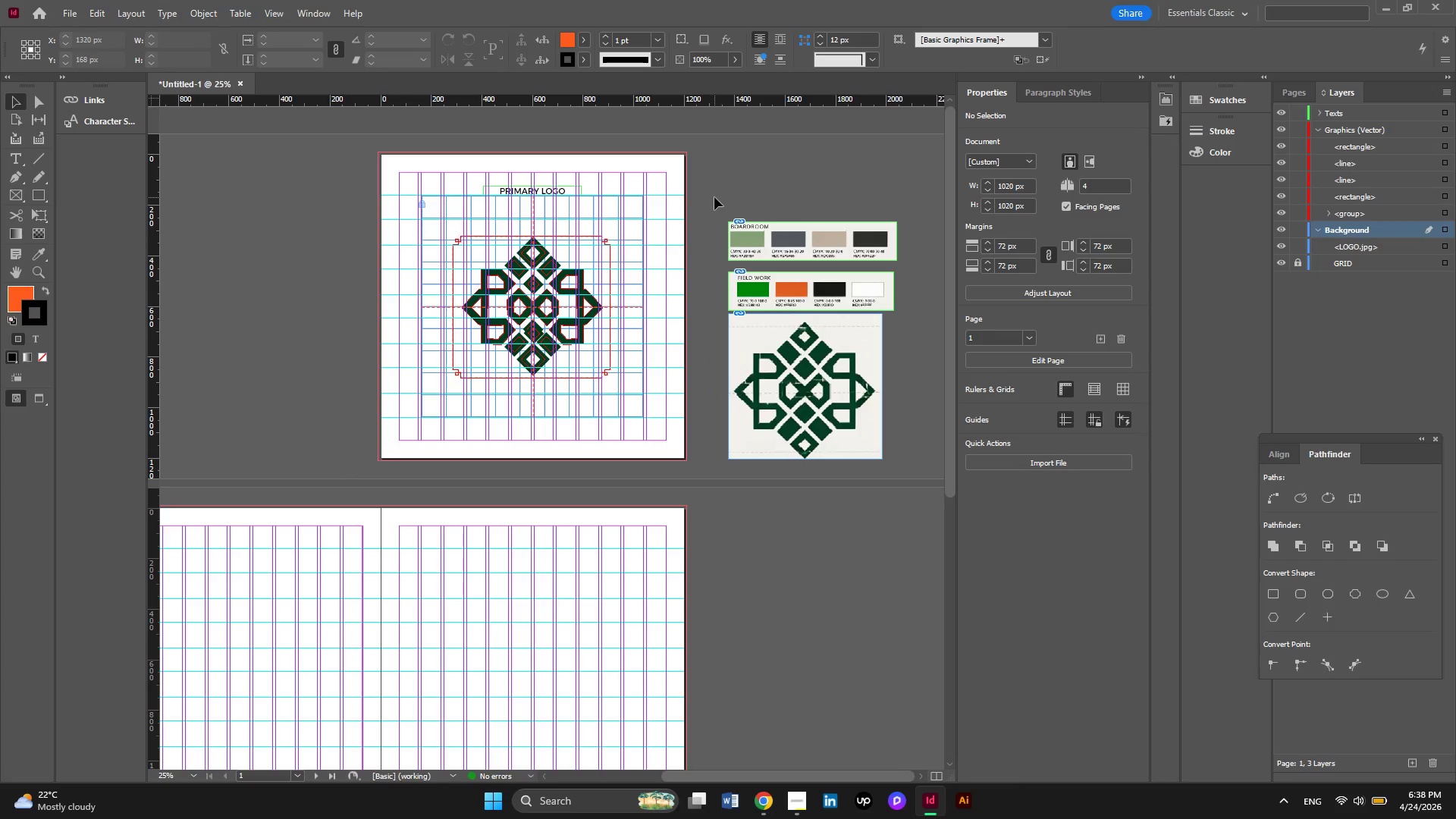 
left_click_drag(start_coordinate=[711, 197], to_coordinate=[811, 299])
 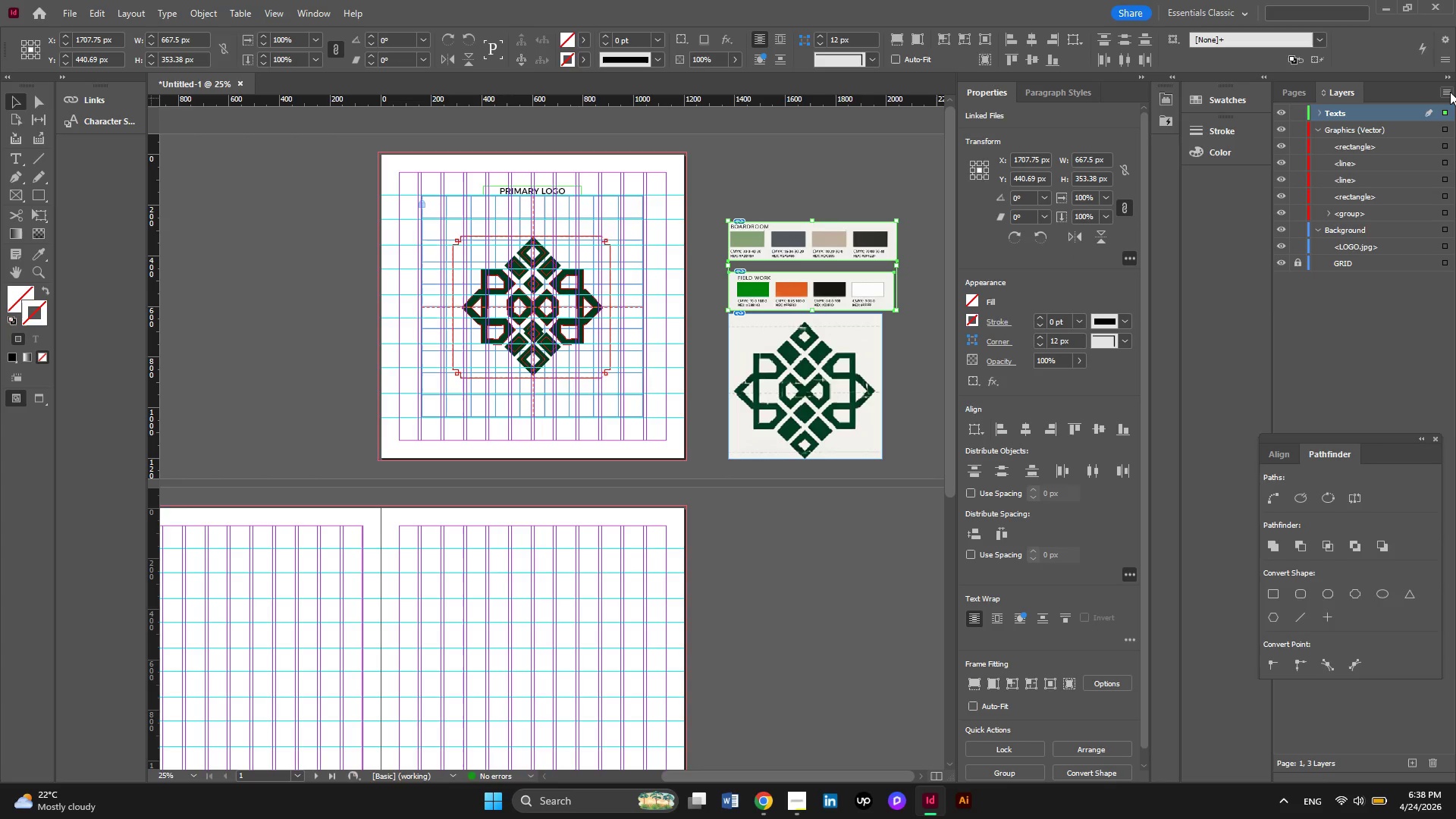 
left_click_drag(start_coordinate=[1445, 112], to_coordinate=[1436, 229])
 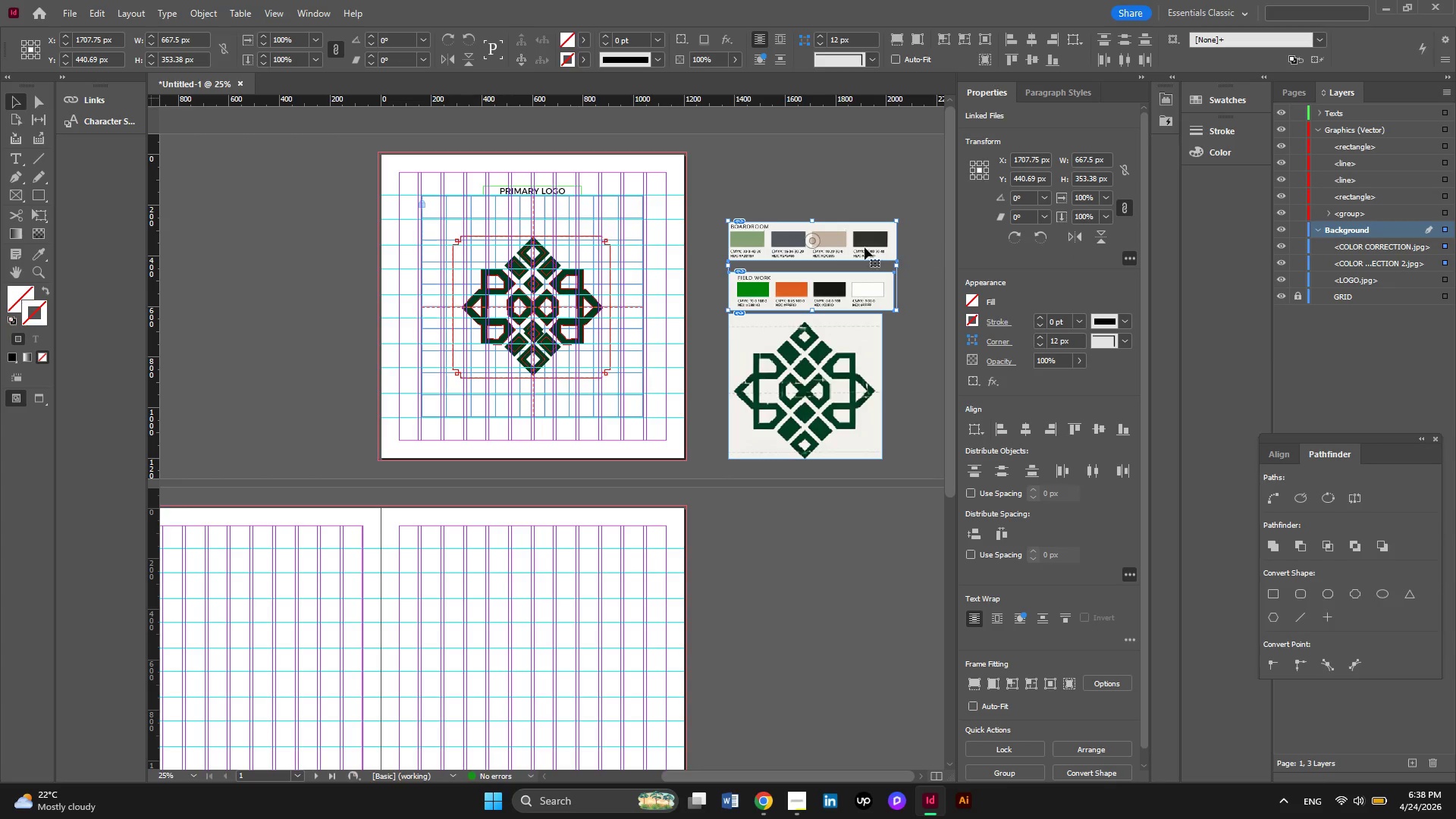 
left_click_drag(start_coordinate=[837, 243], to_coordinate=[831, 202])
 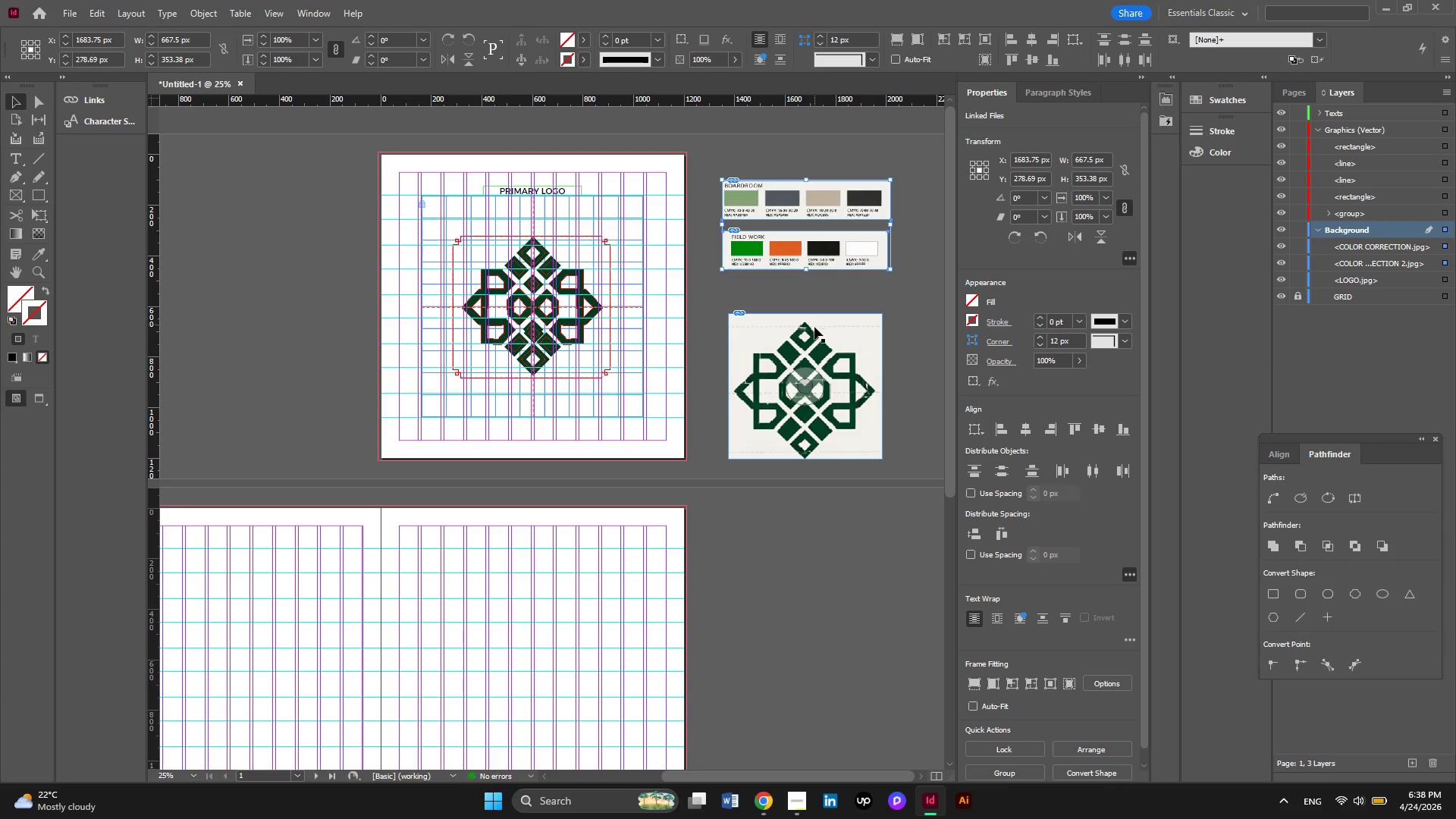 
left_click_drag(start_coordinate=[814, 328], to_coordinate=[809, 299])
 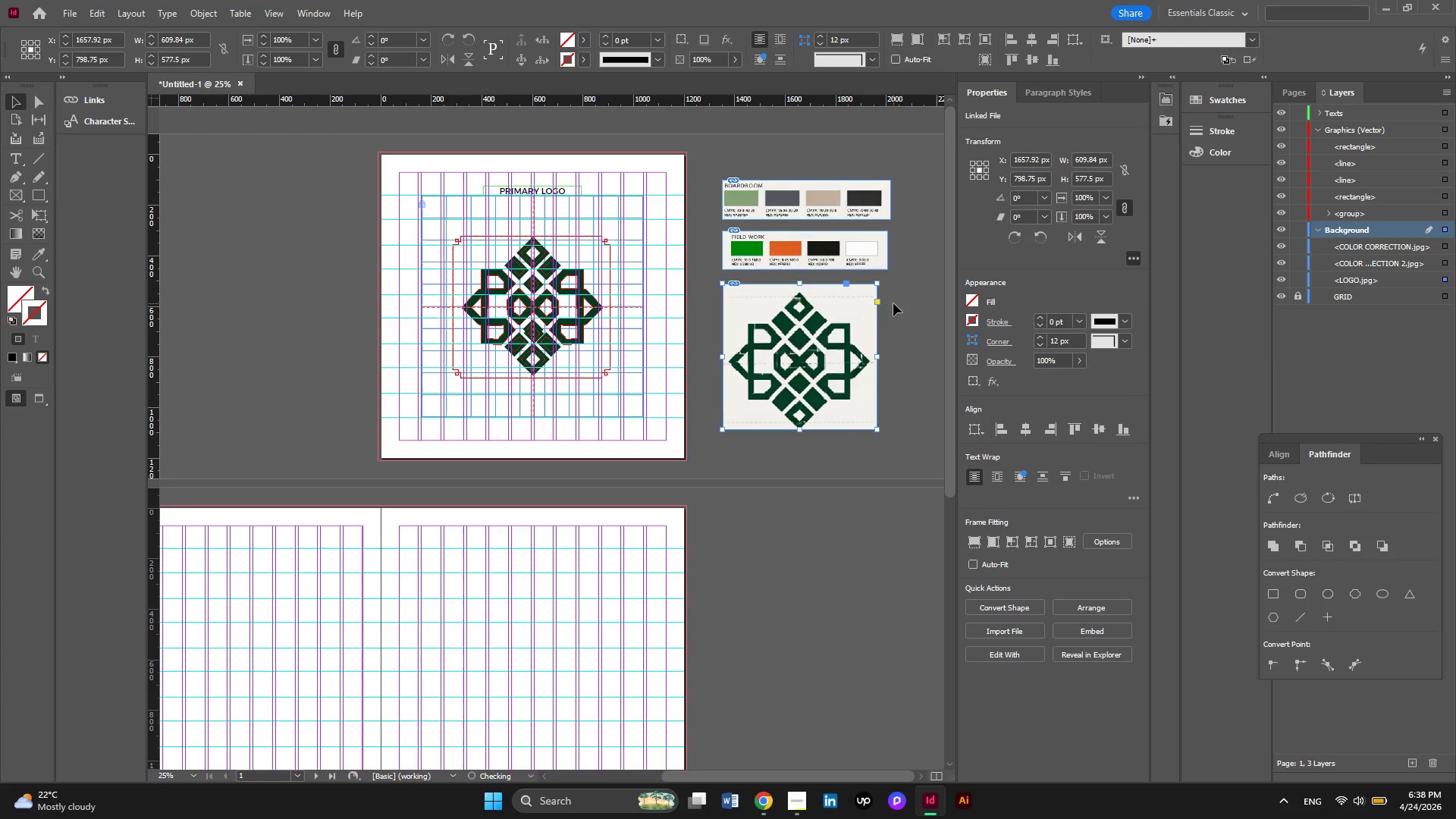 
left_click([909, 303])
 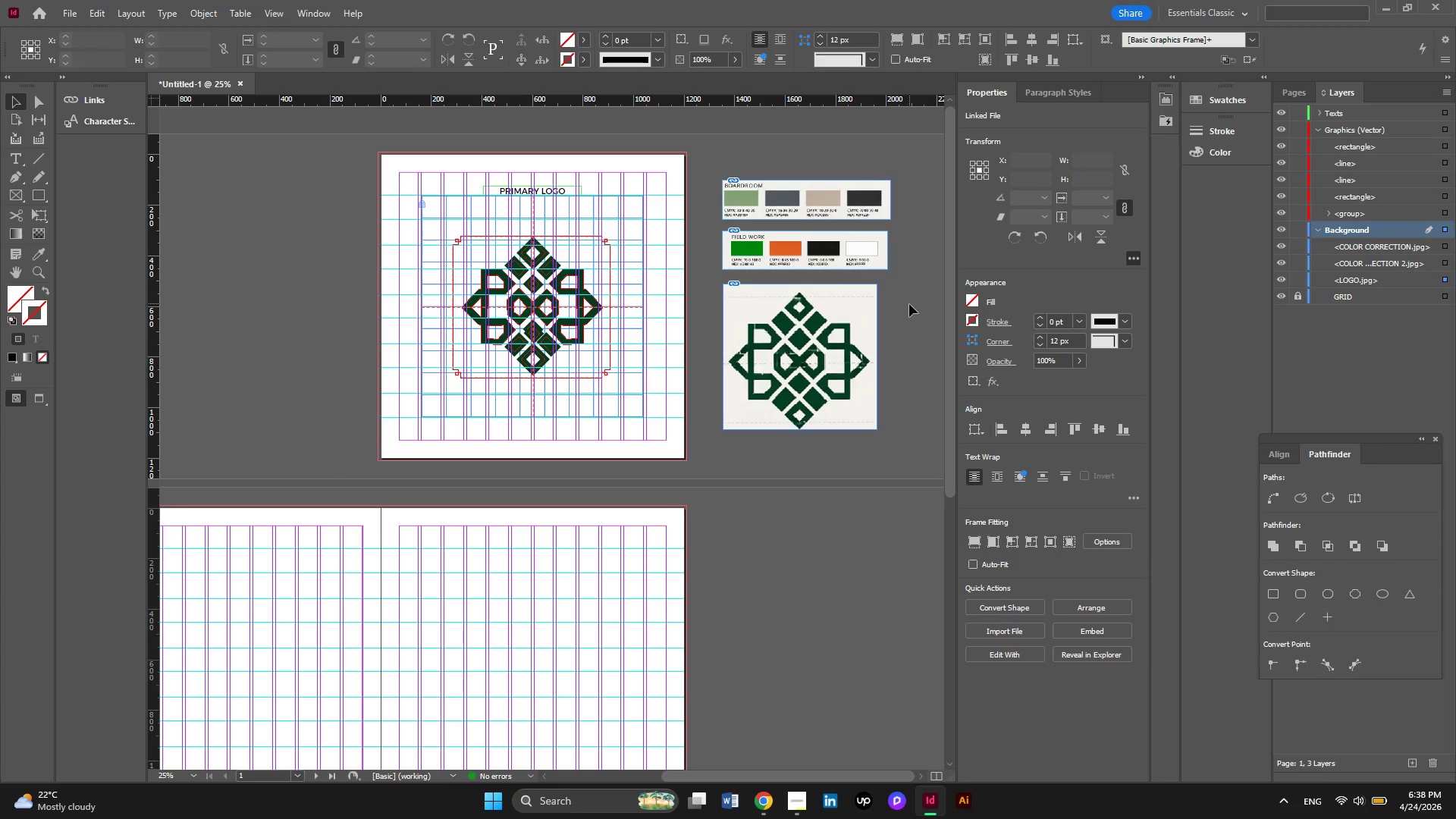 
scroll: coordinate [909, 304], scroll_direction: up, amount: 1.0
 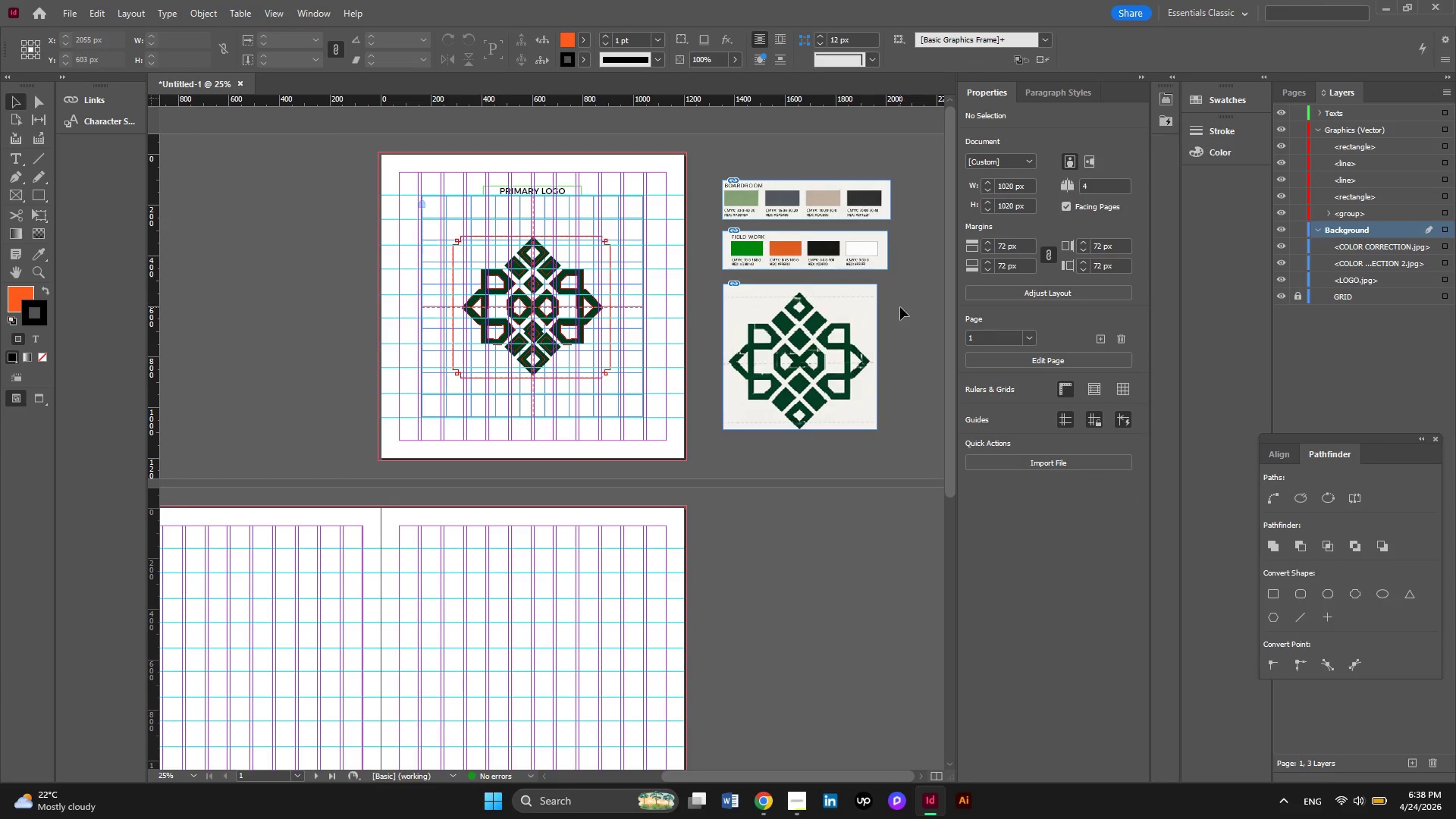 
hold_key(key=AltLeft, duration=0.42)
scroll: coordinate [607, 275], scroll_direction: up, amount: 1.0
 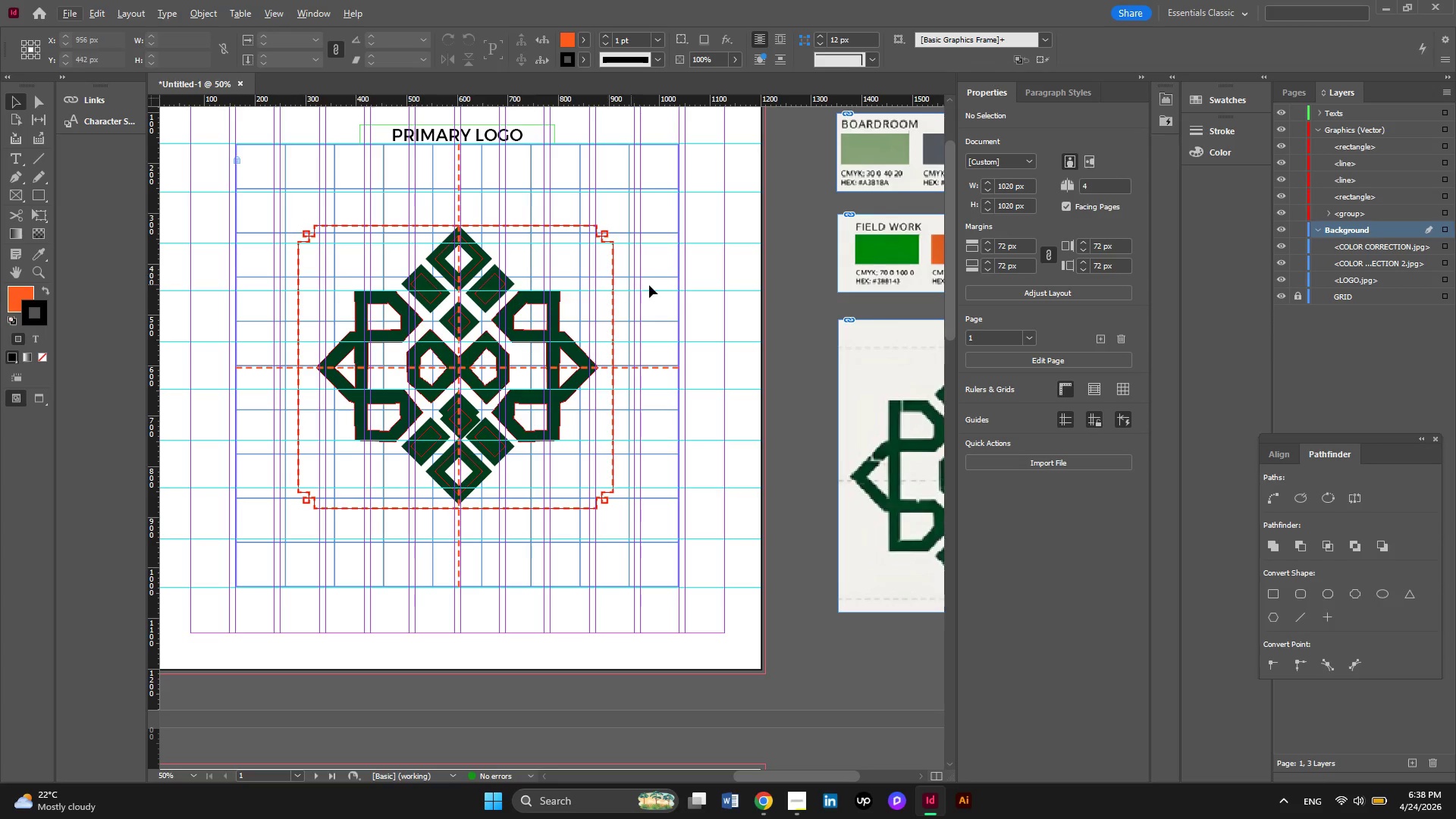 
key(Alt+AltLeft)
 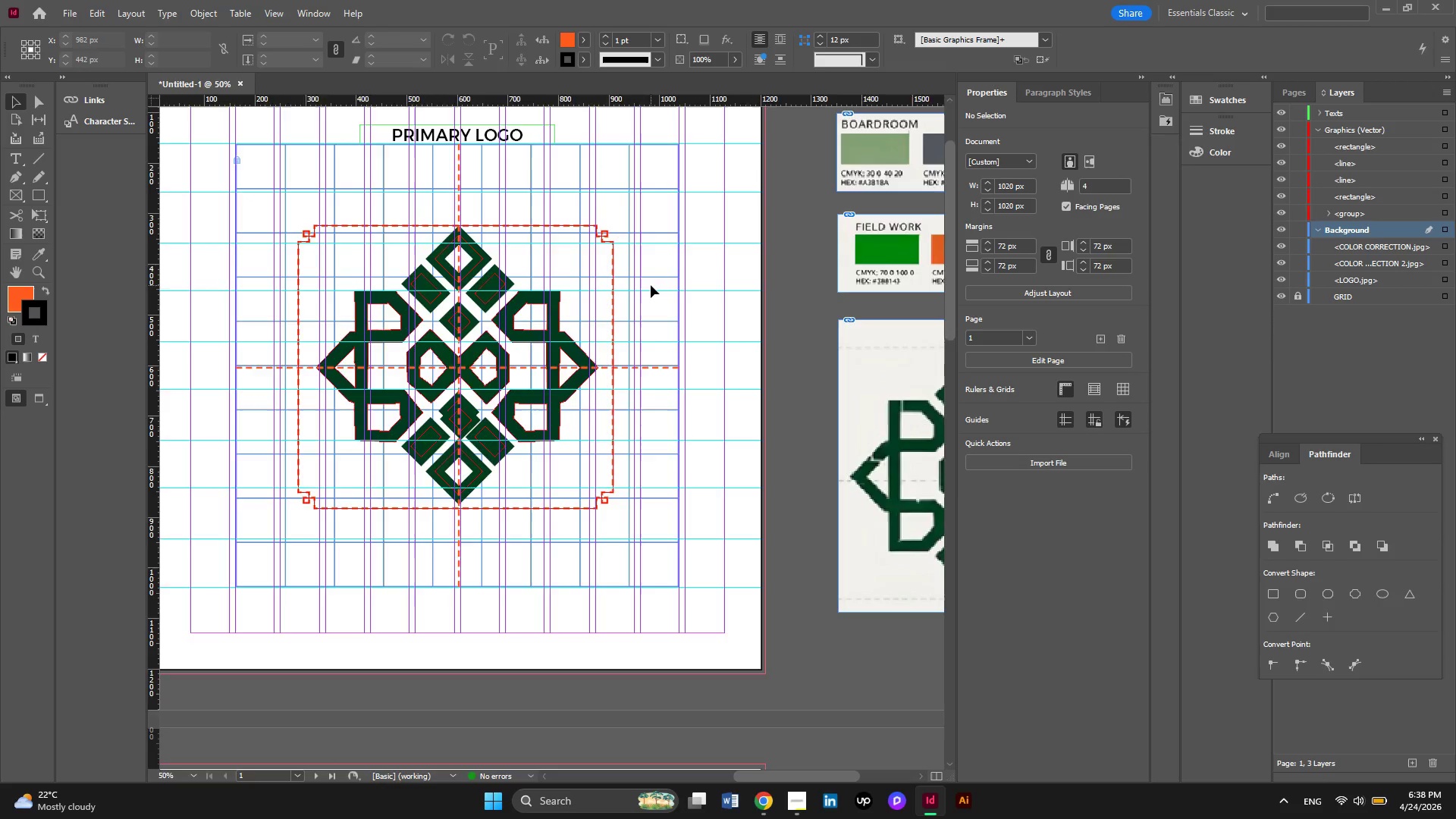 
scroll: coordinate [651, 285], scroll_direction: none, amount: 0.0
 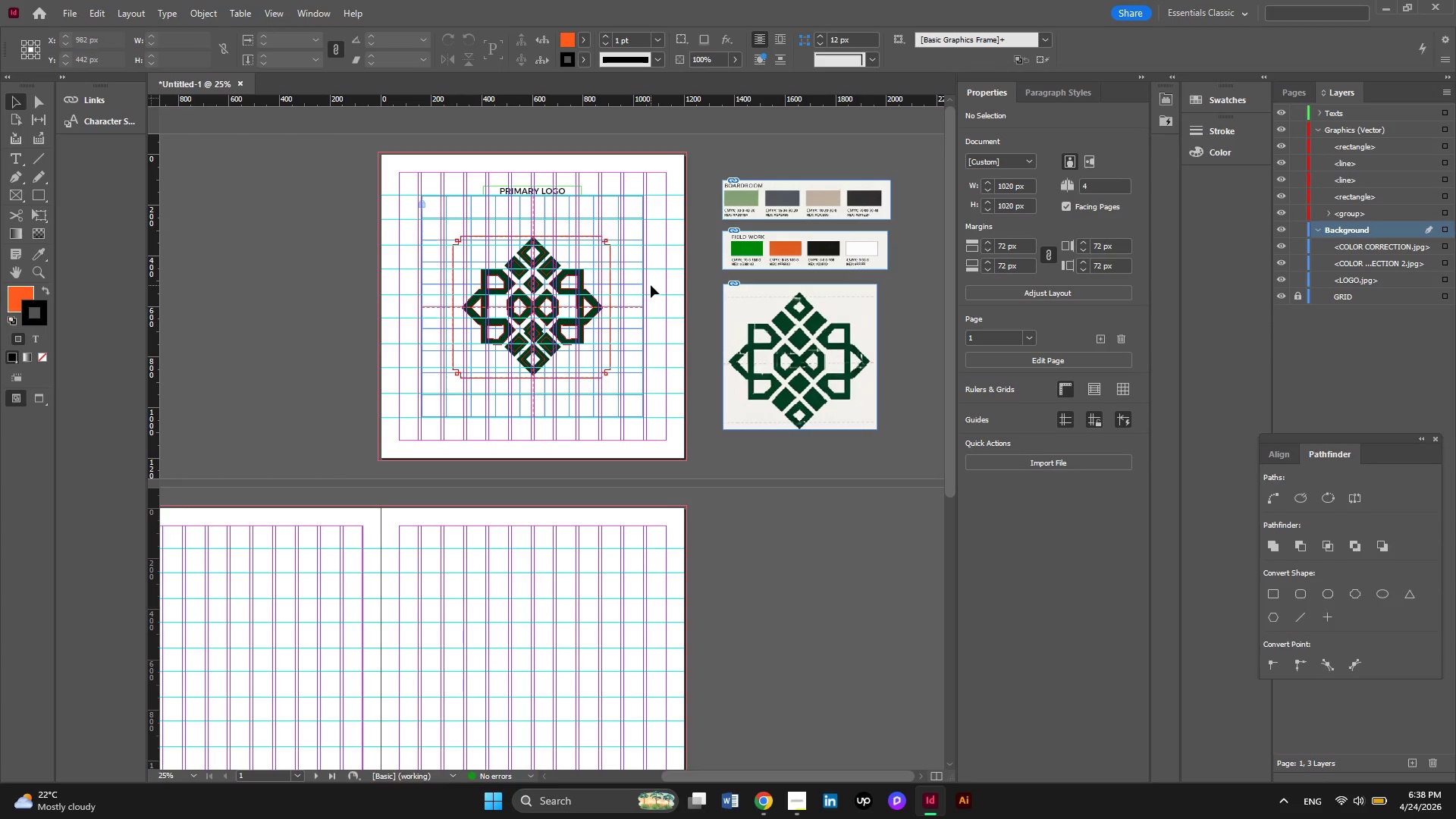 
wait(8.61)
 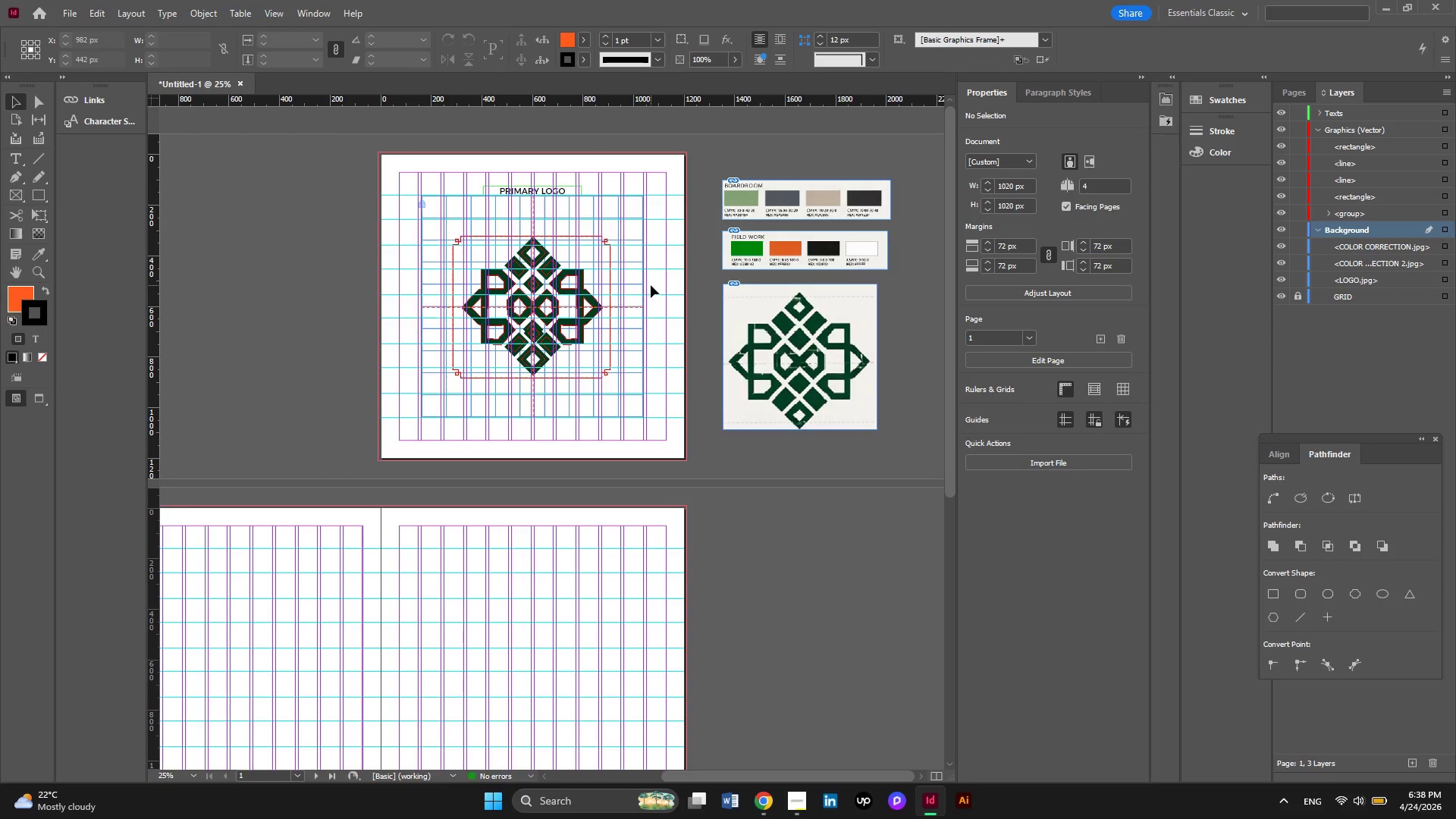 
left_click([800, 802])